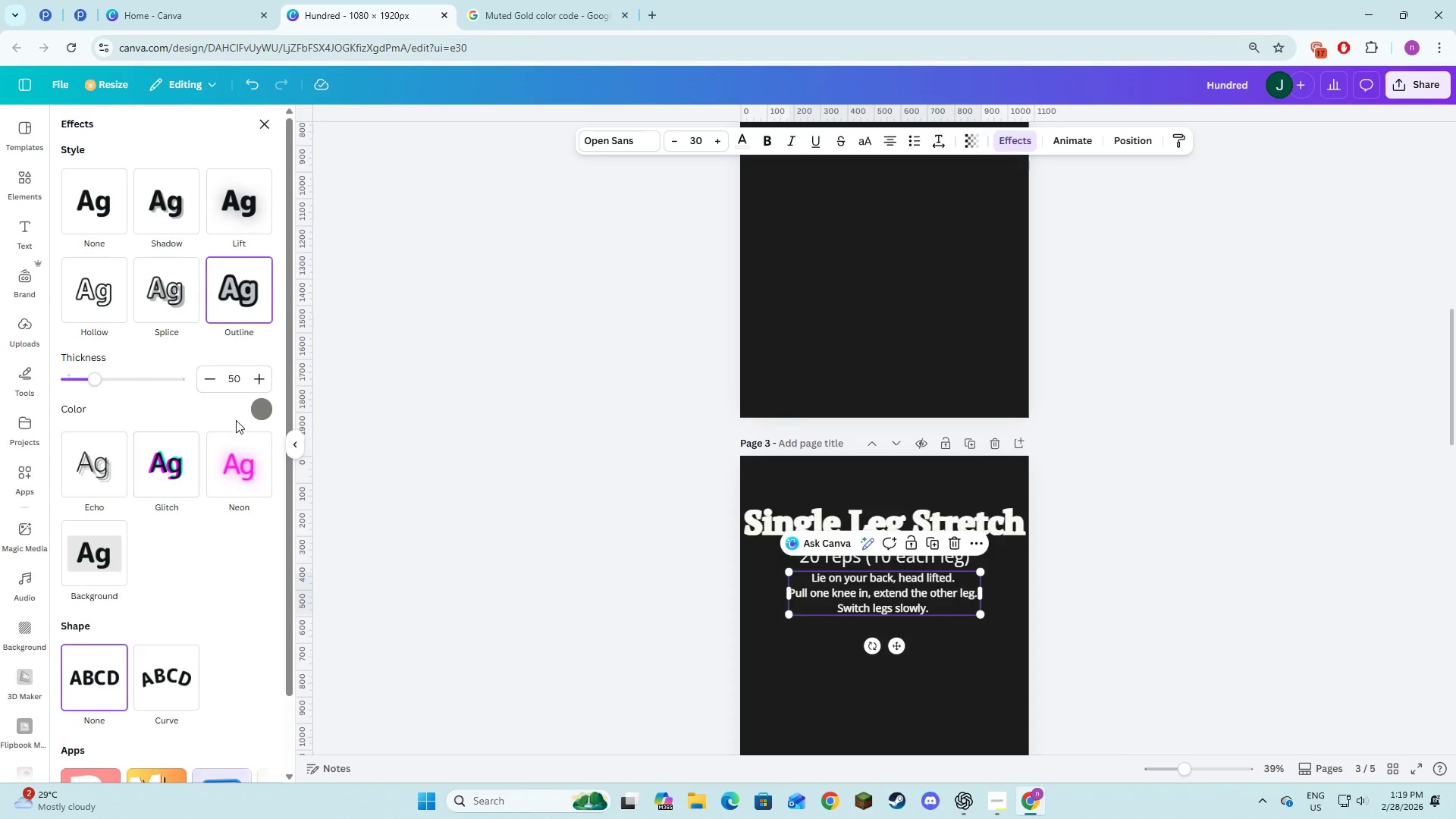 
left_click([267, 414])
 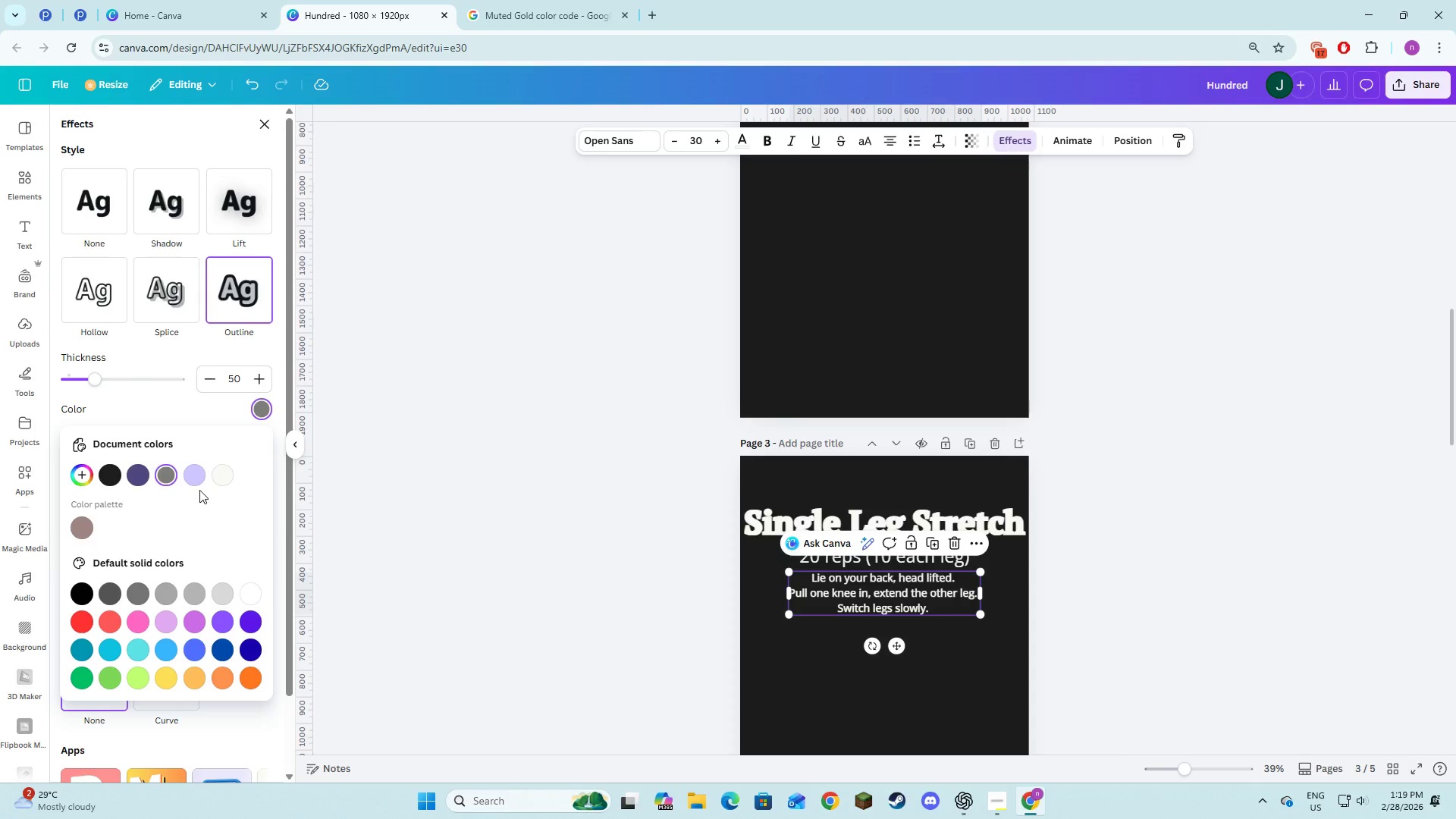 
left_click([198, 484])
 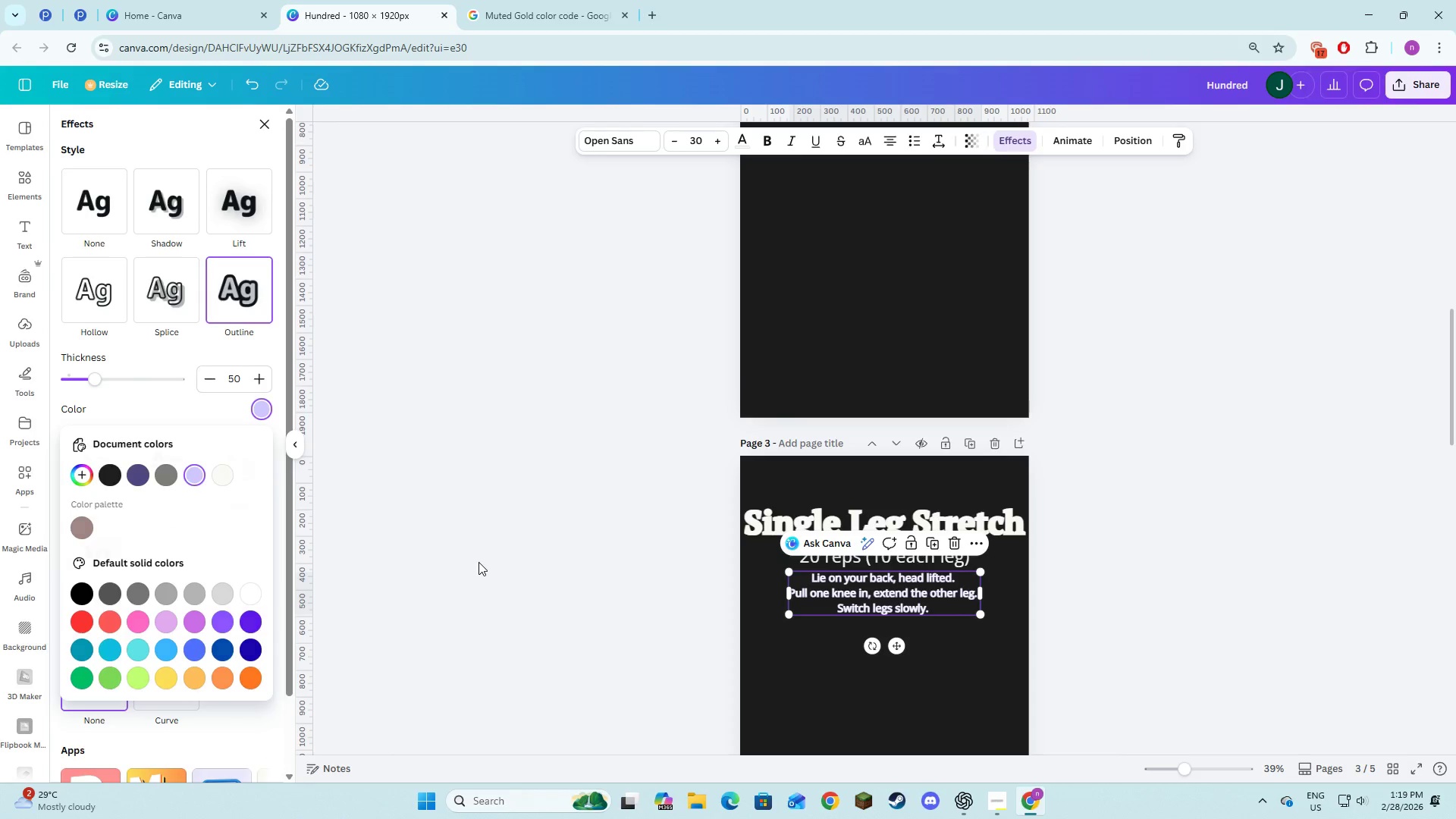 
double_click([479, 562])
 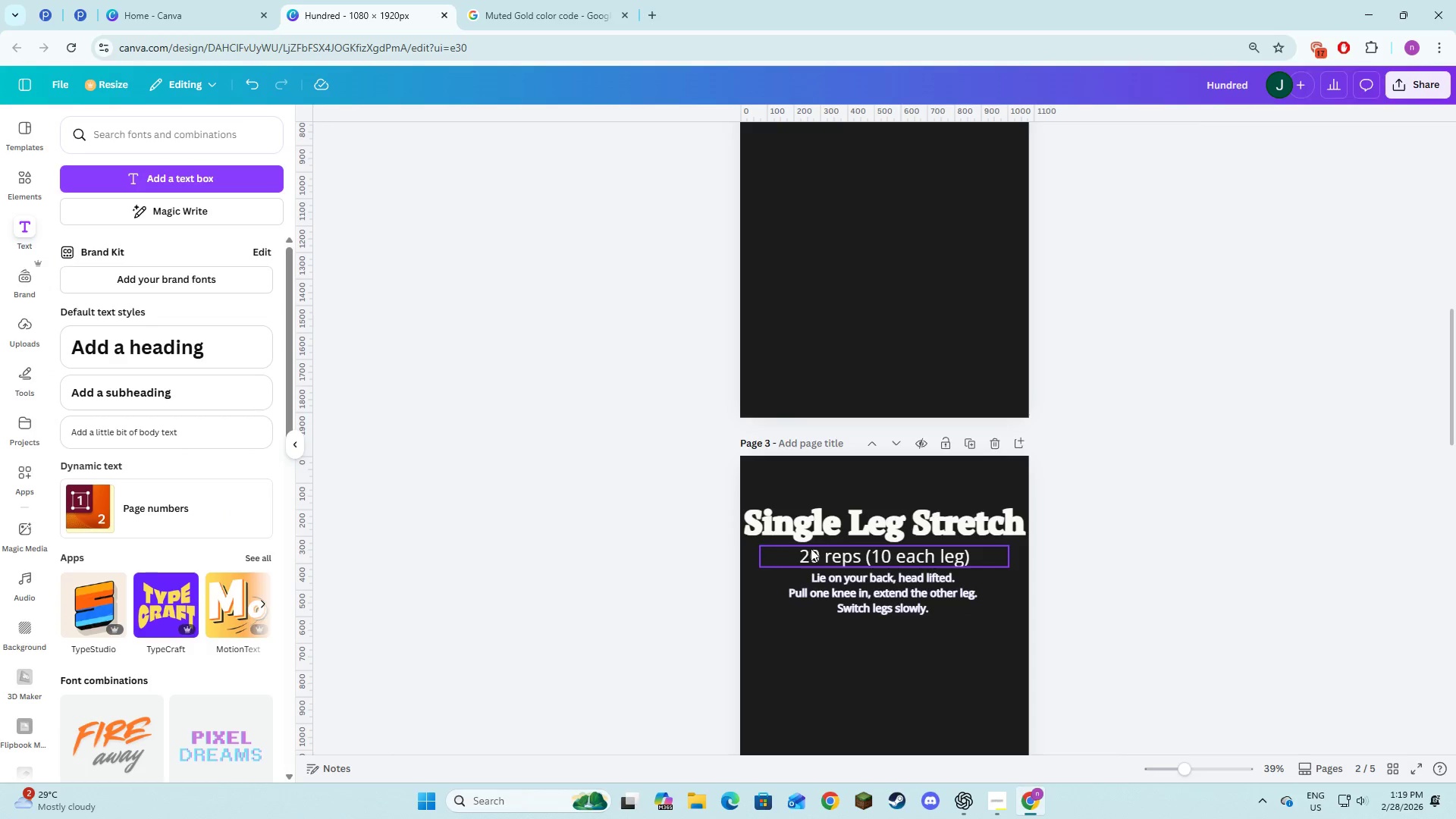 
left_click([821, 527])
 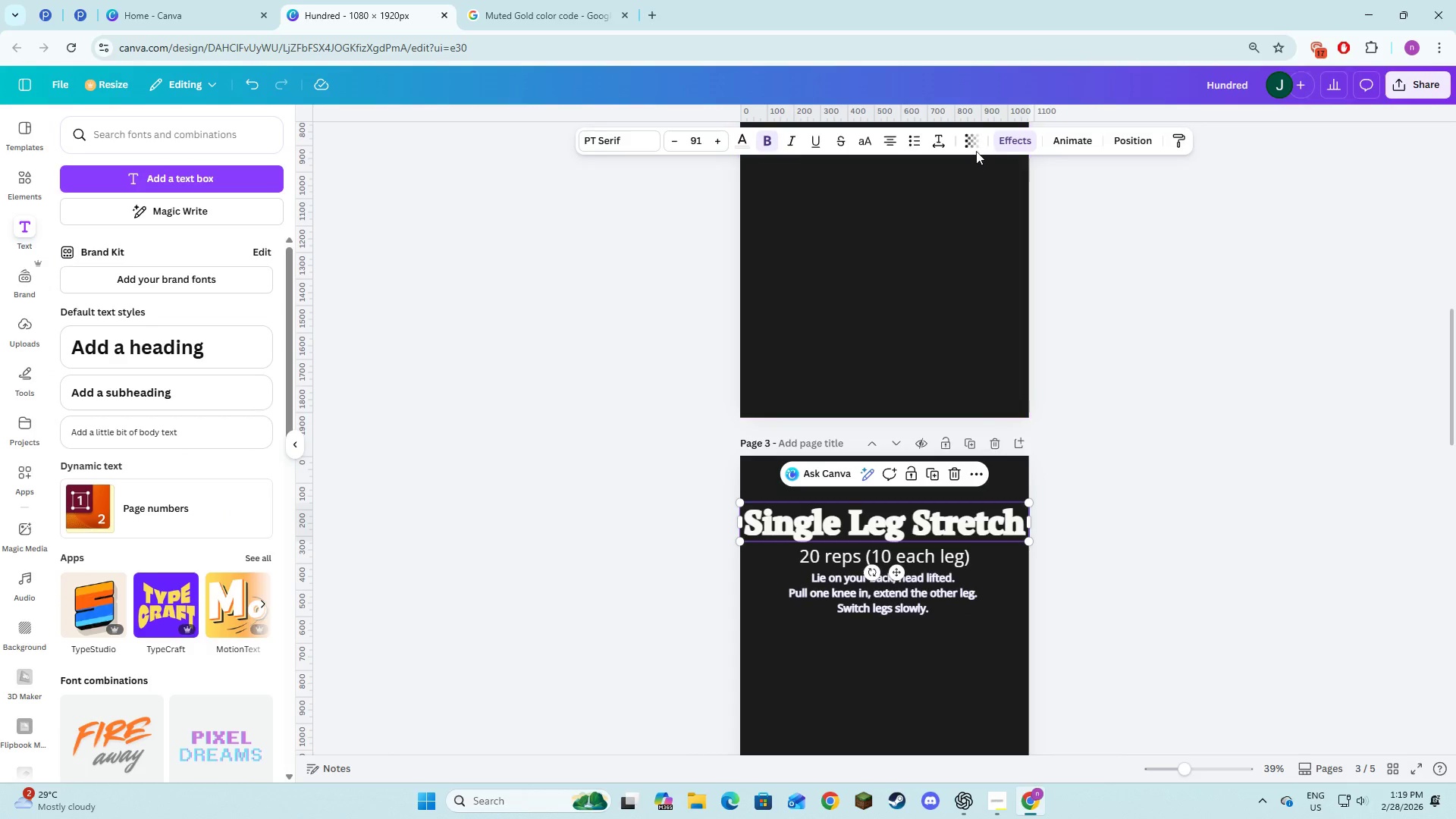 
left_click([1007, 134])
 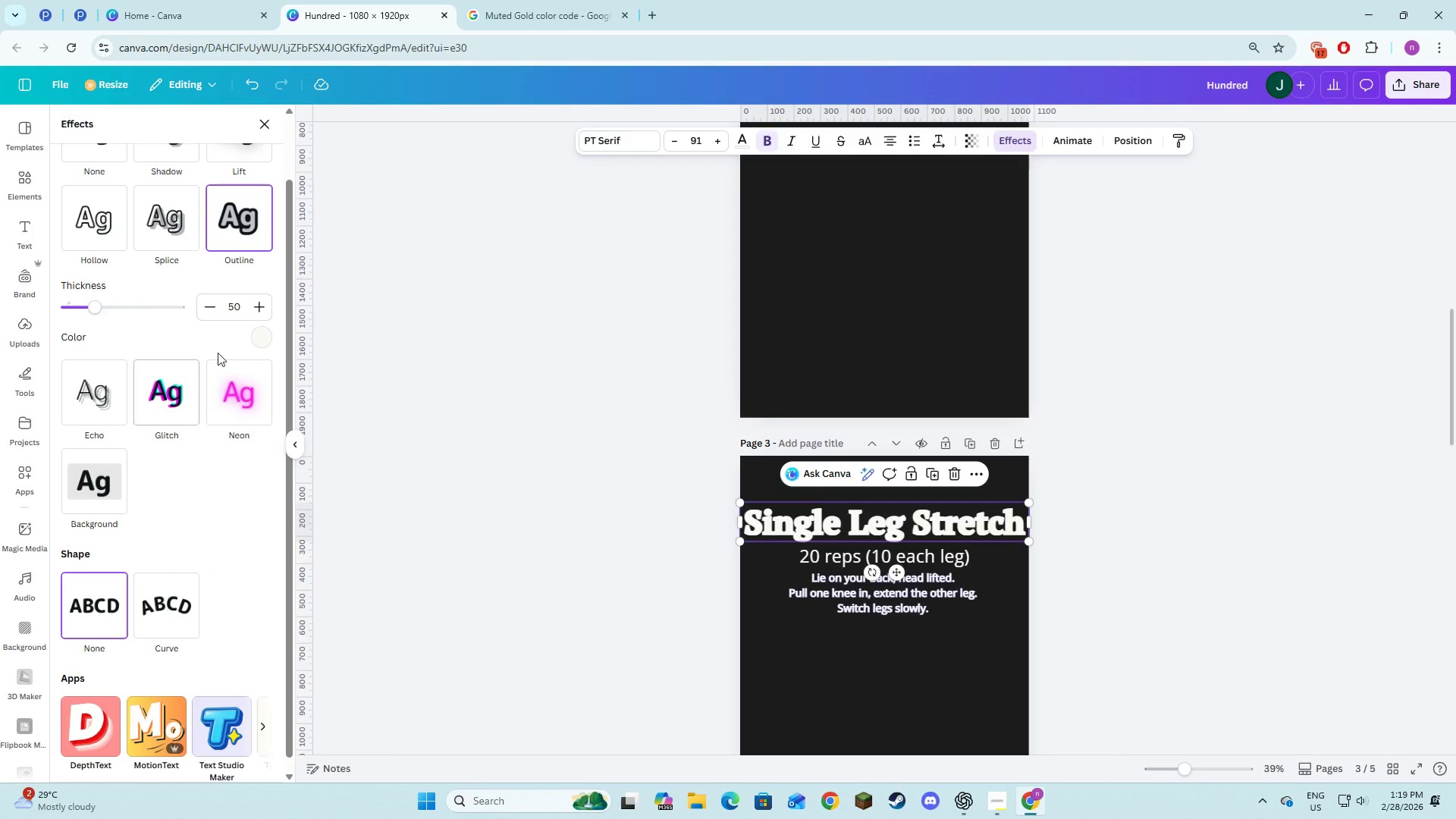 
left_click([256, 341])
 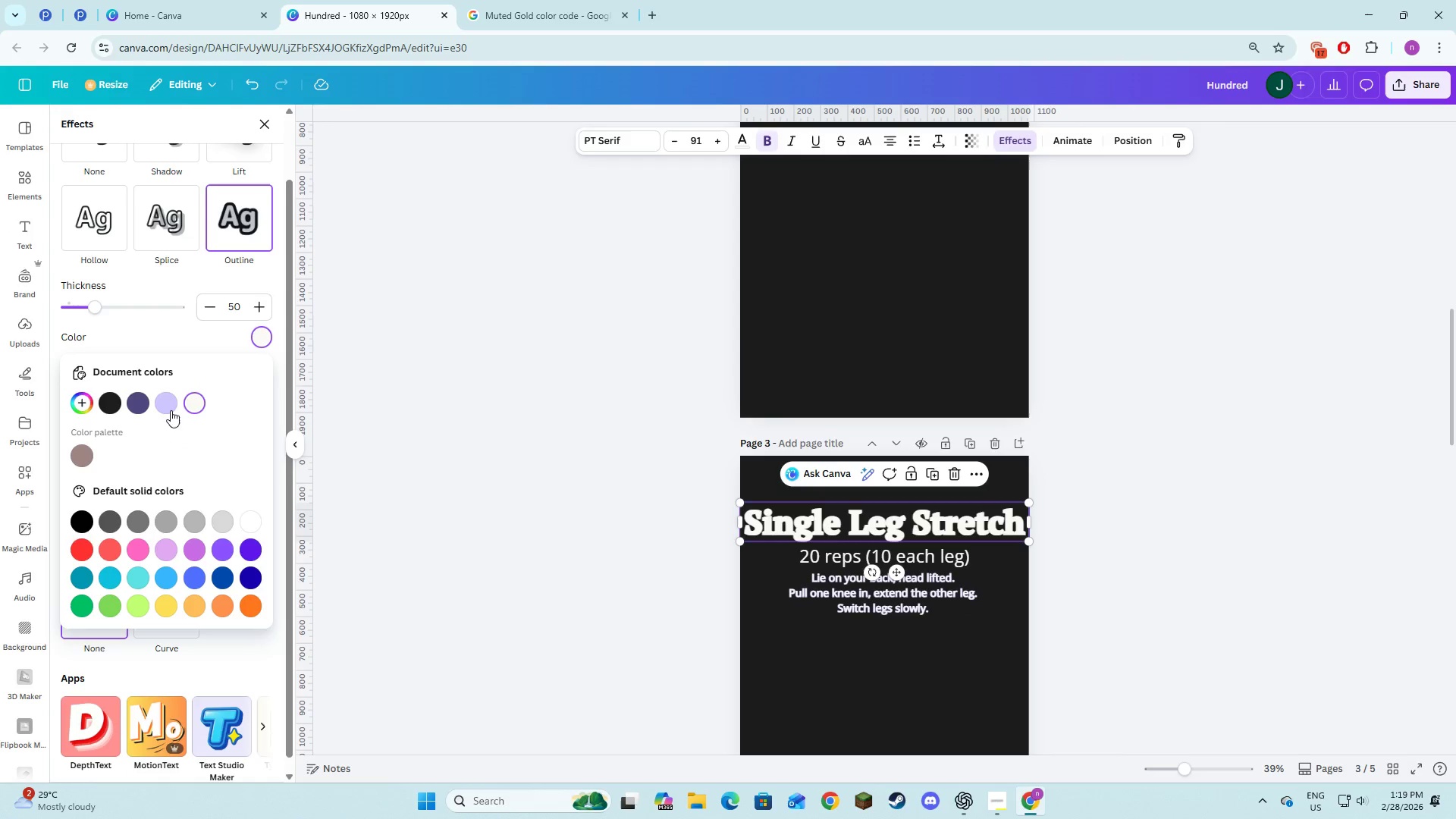 
left_click([168, 410])
 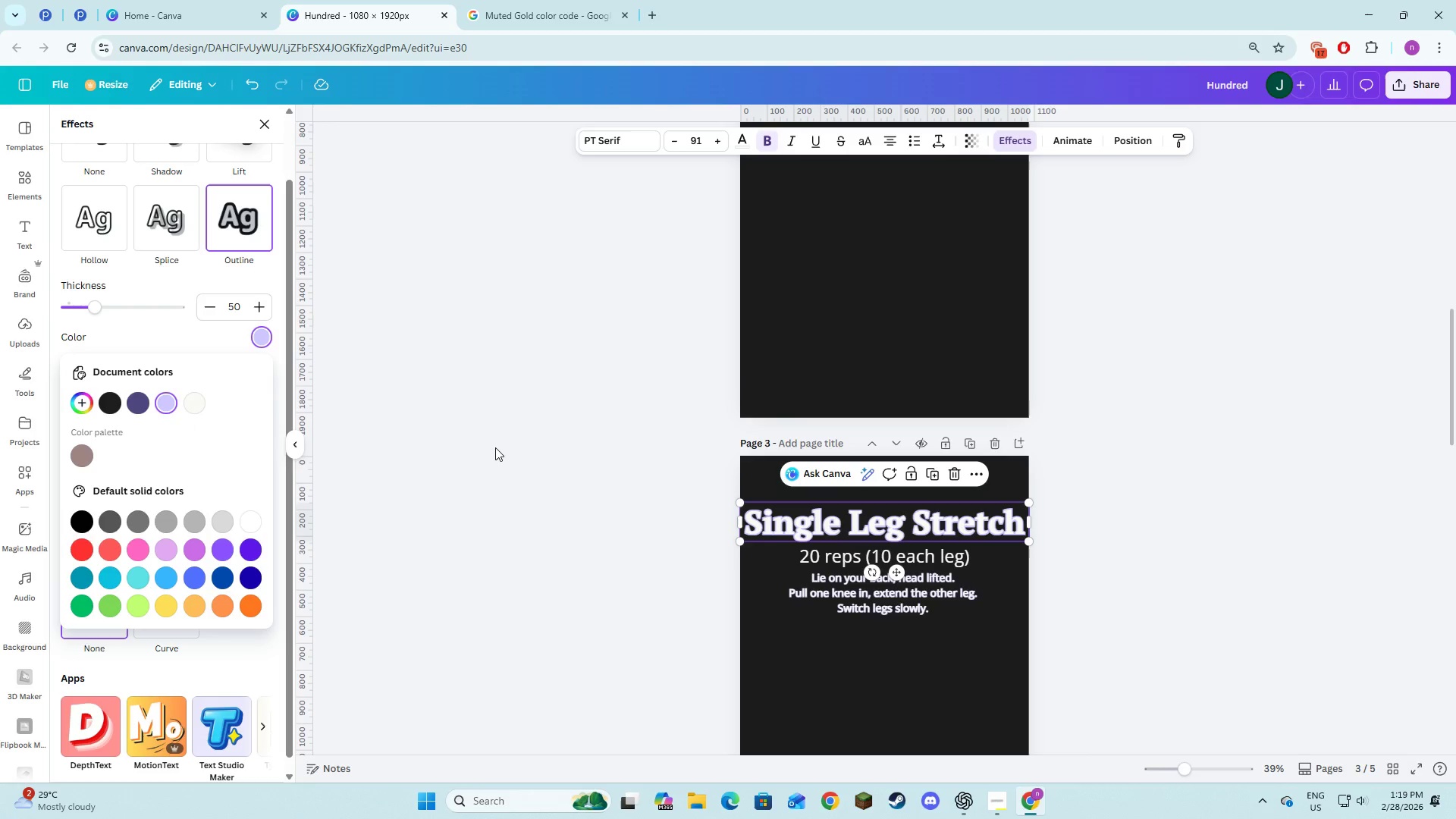 
left_click([499, 447])
 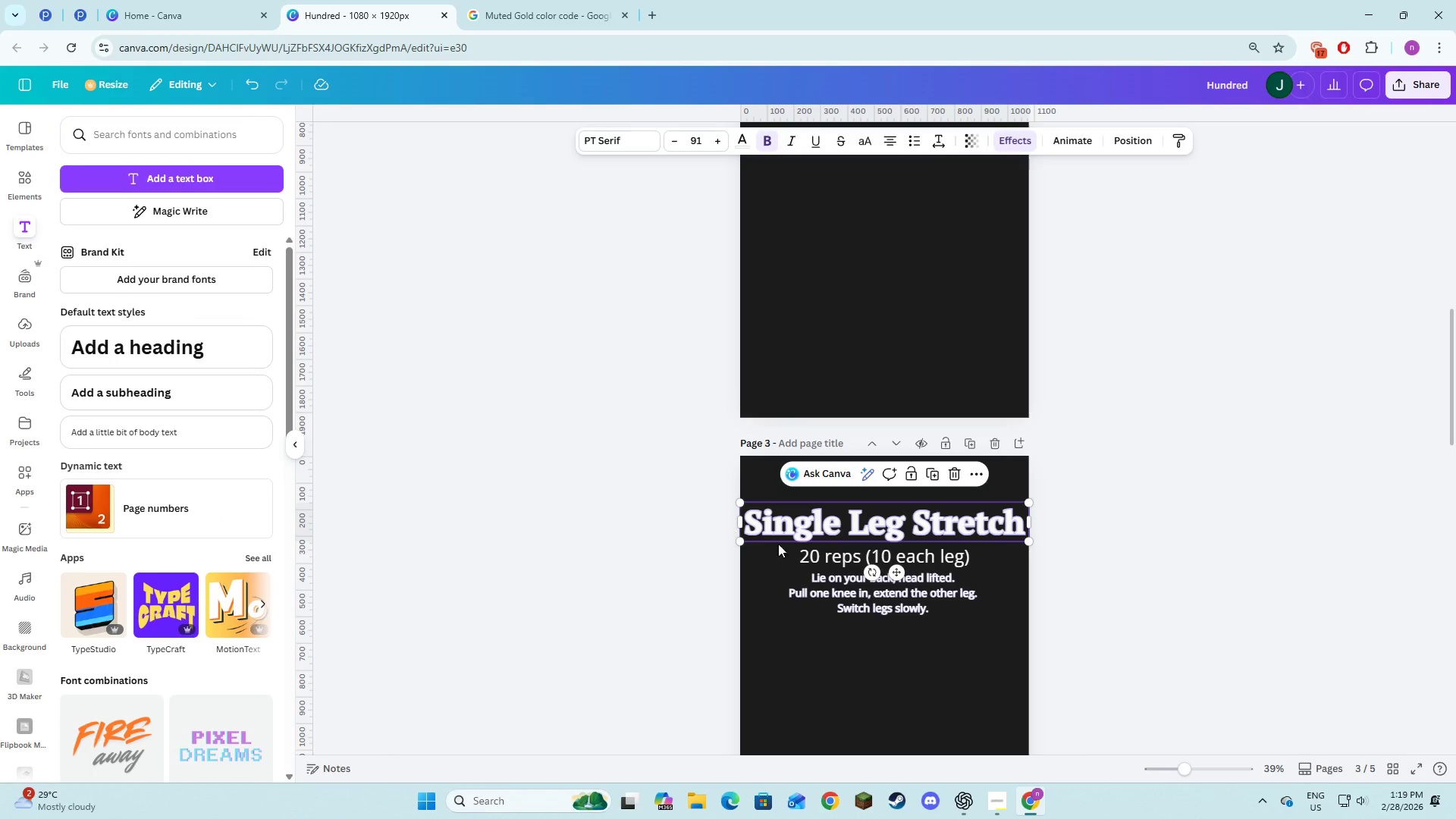 
left_click([835, 557])
 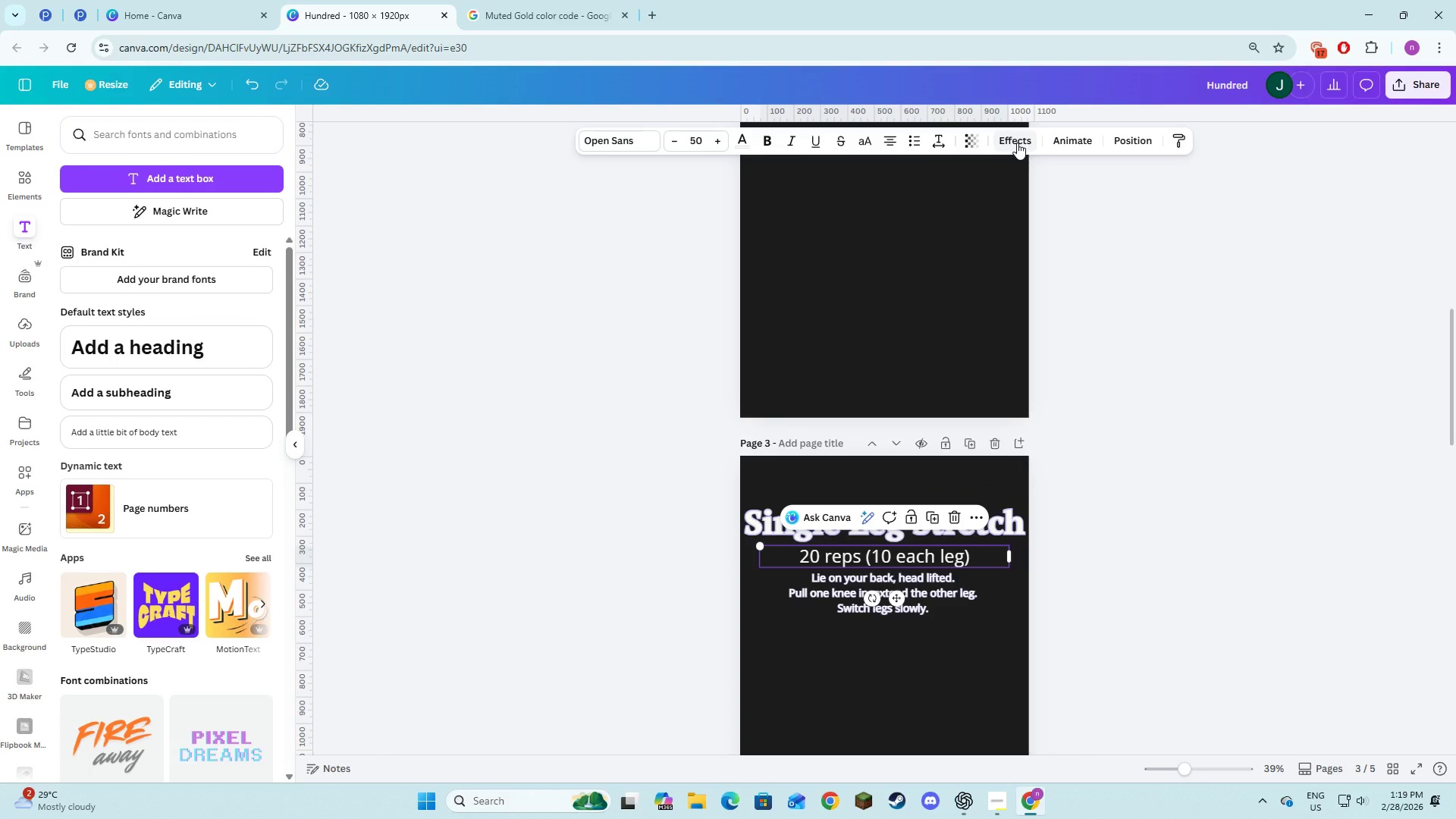 
left_click([1017, 143])
 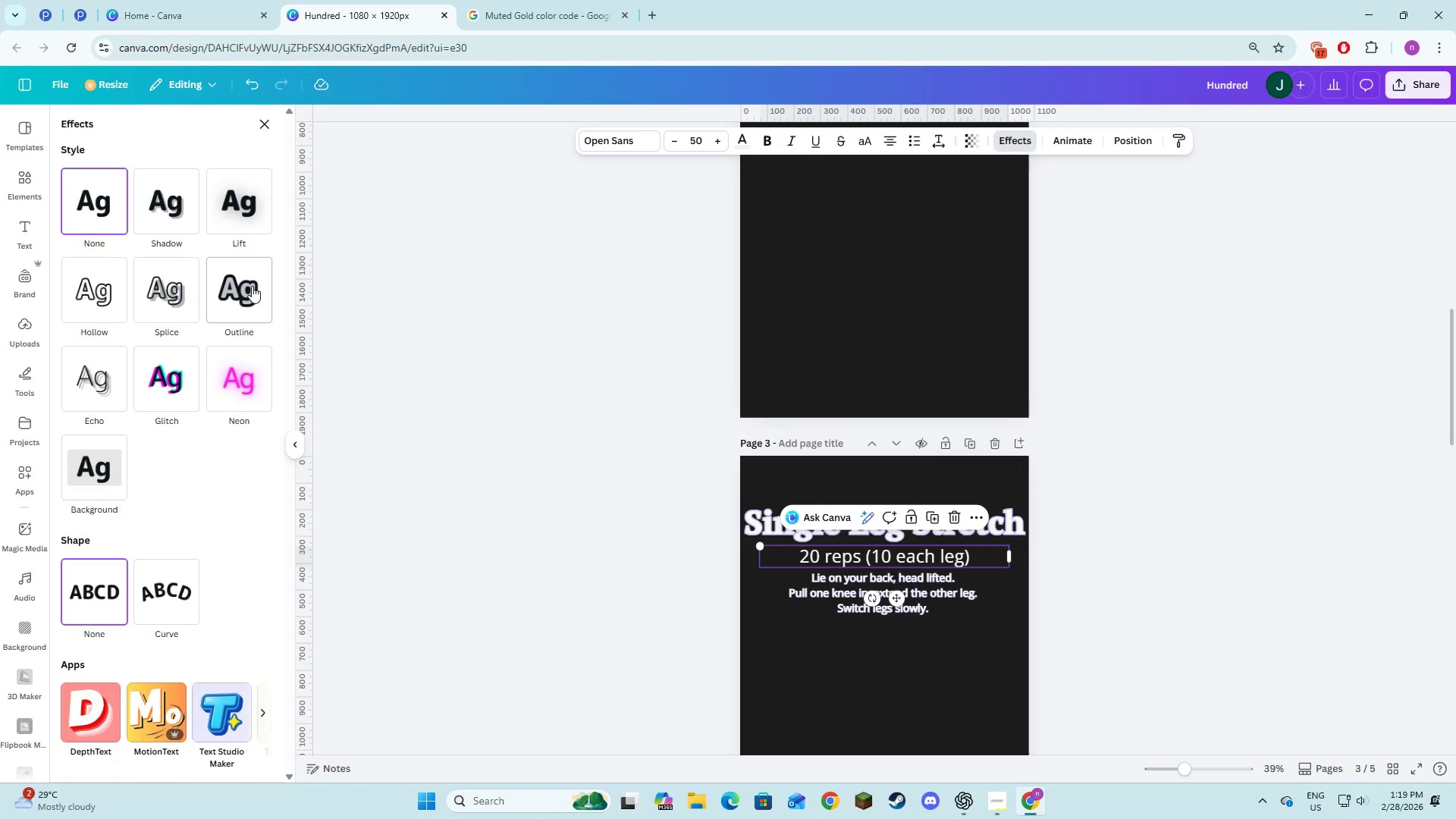 
left_click([253, 288])
 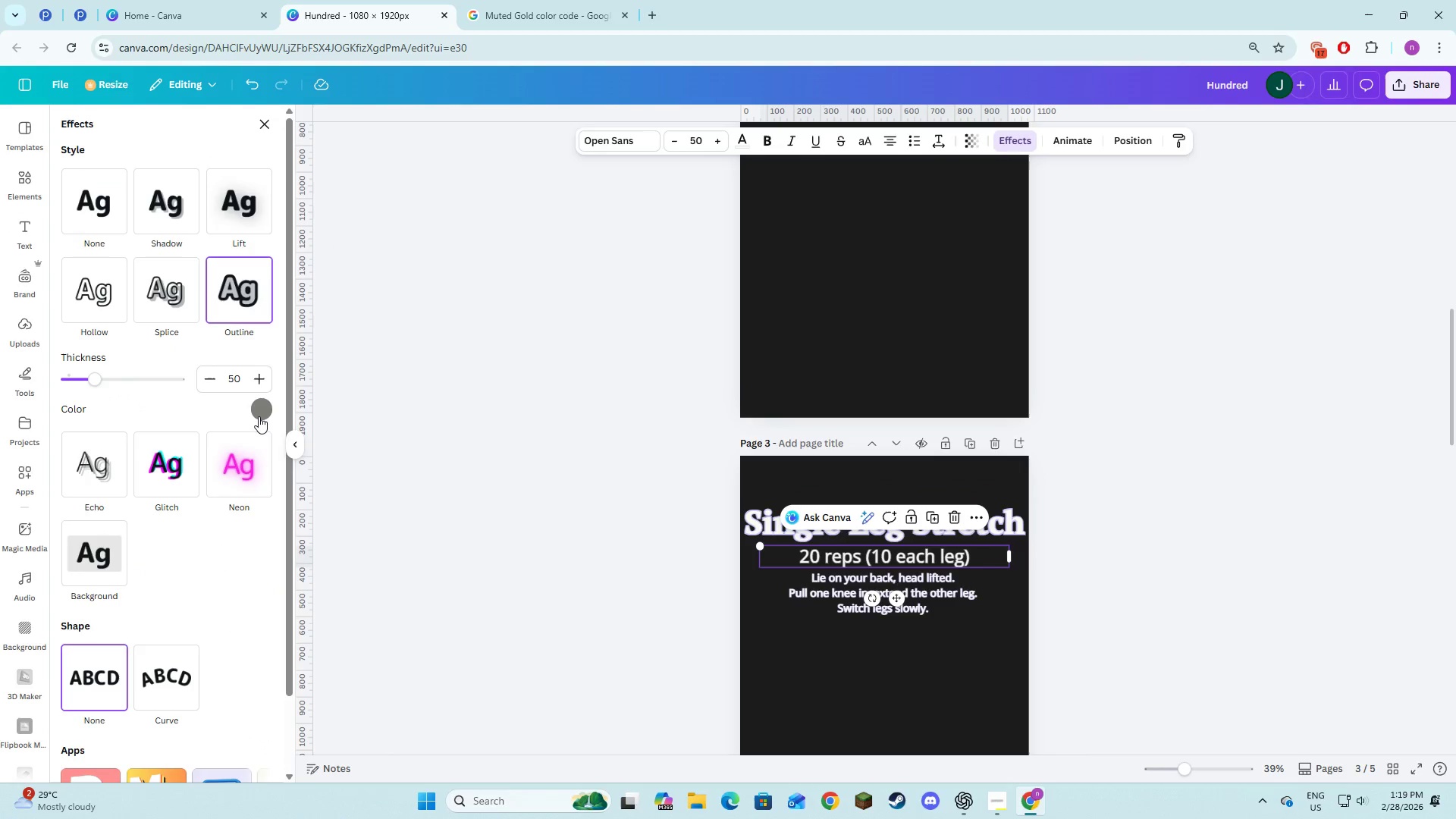 
left_click([259, 416])
 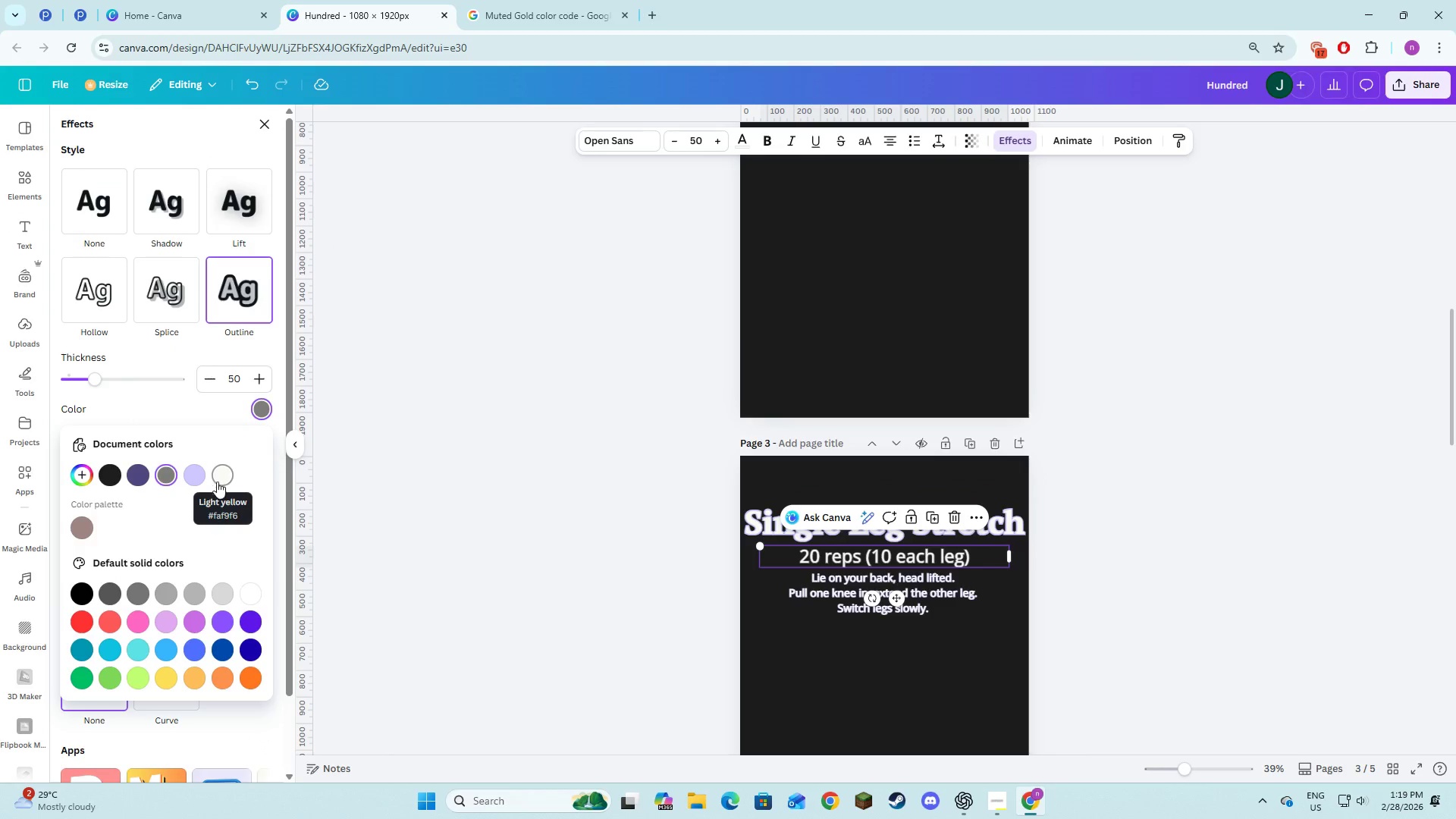 
left_click([191, 482])
 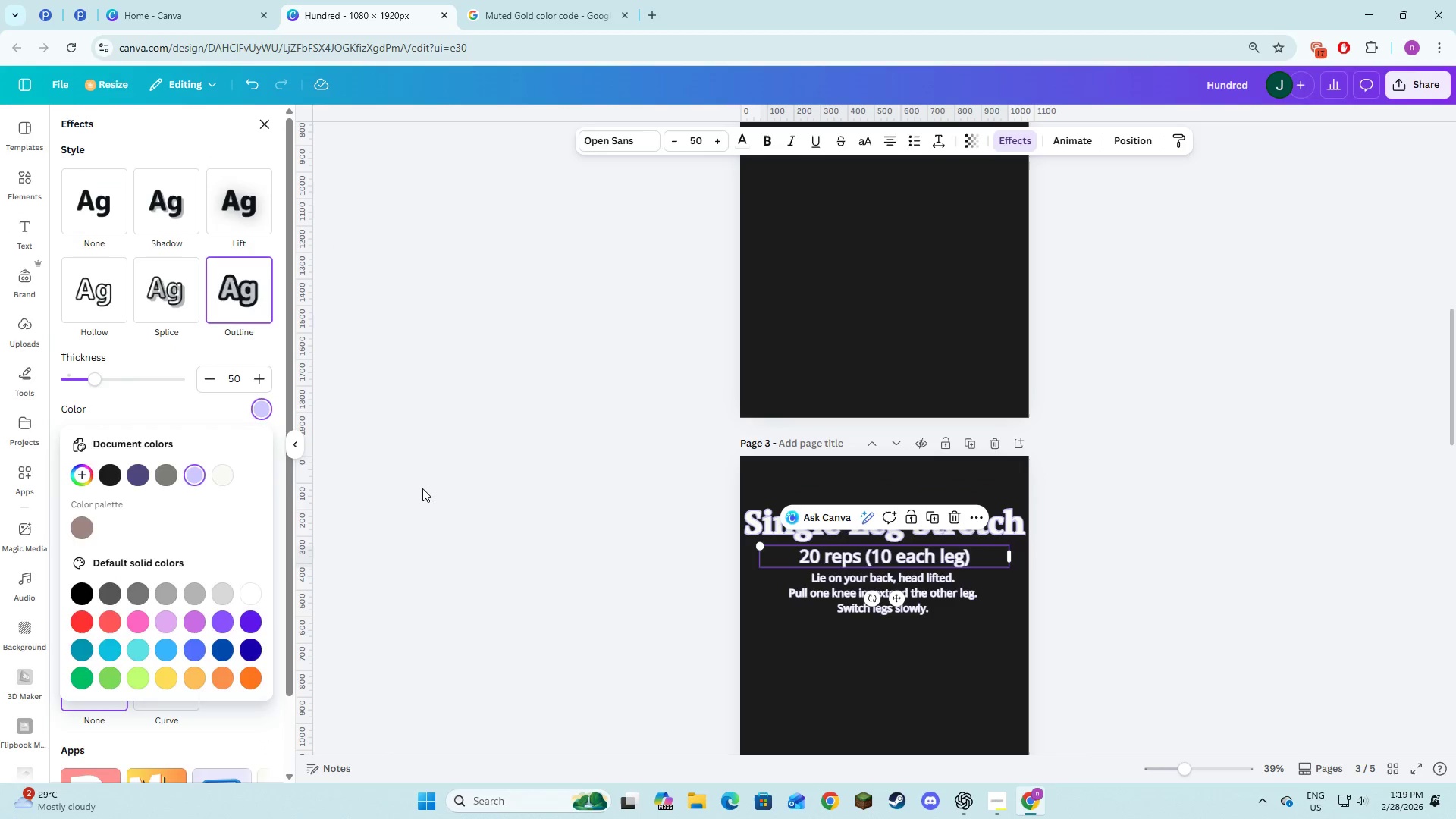 
double_click([422, 488])
 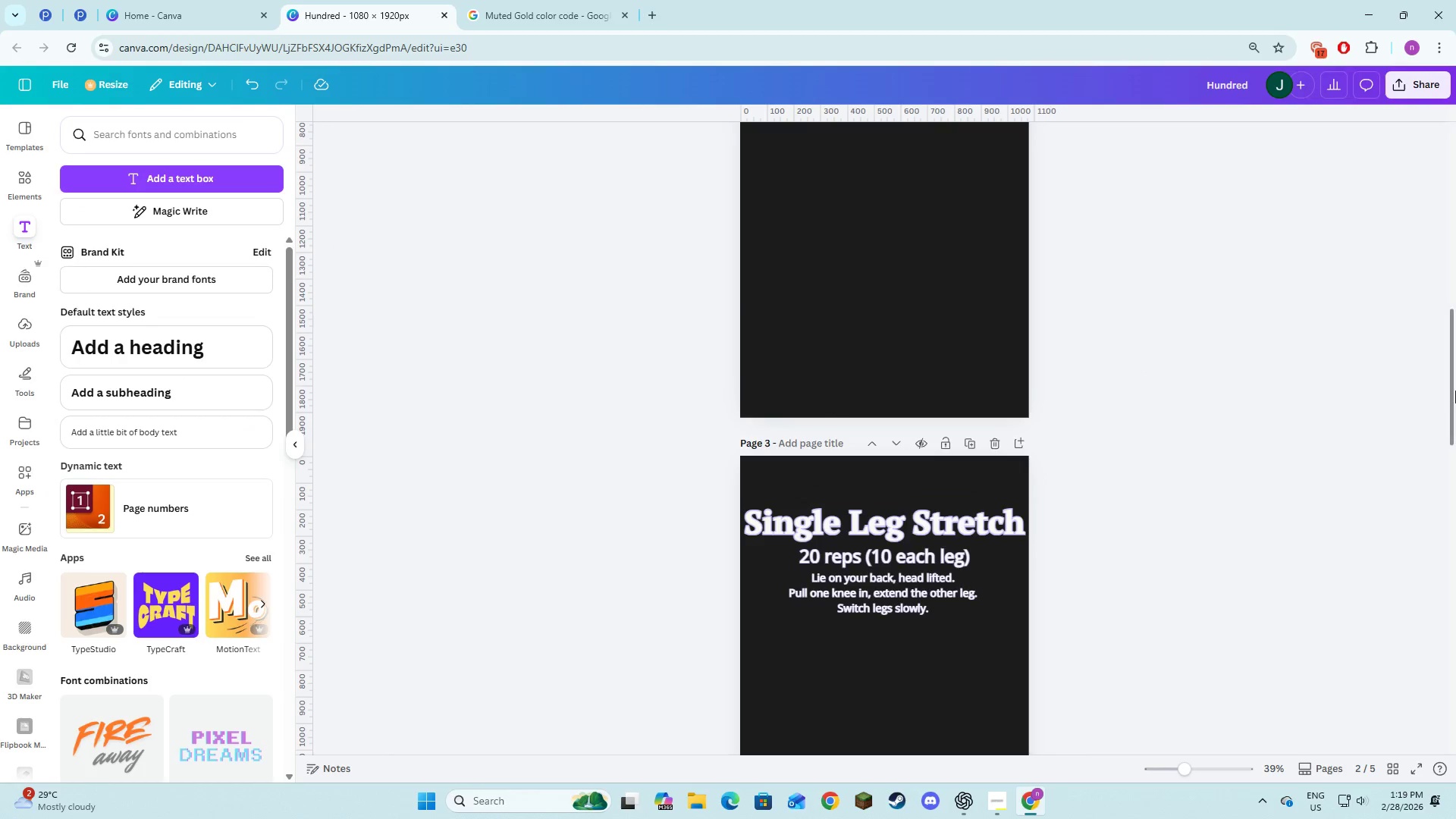 
left_click([1455, 391])
 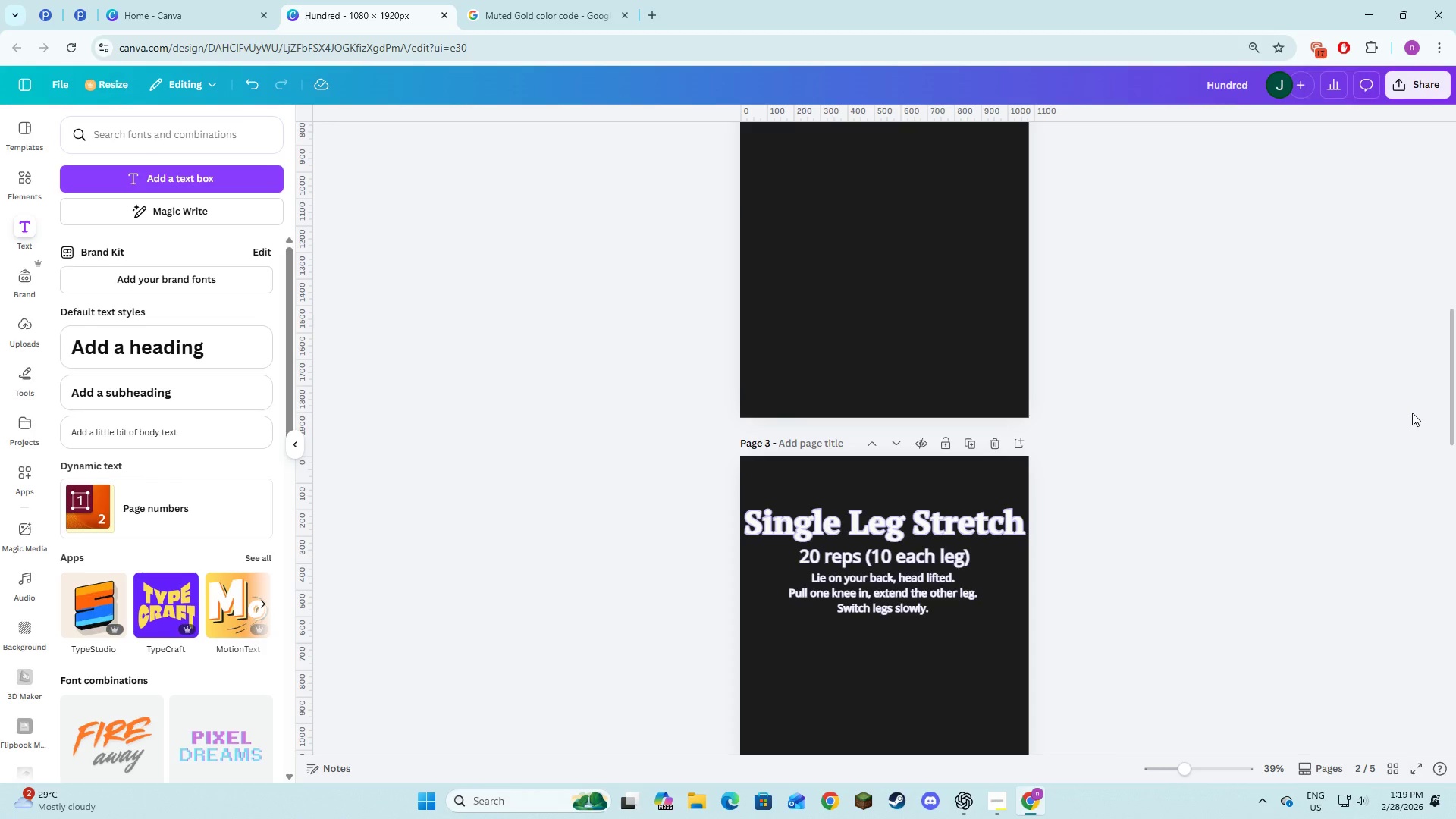 
scroll: coordinate [1412, 410], scroll_direction: up, amount: 12.0
 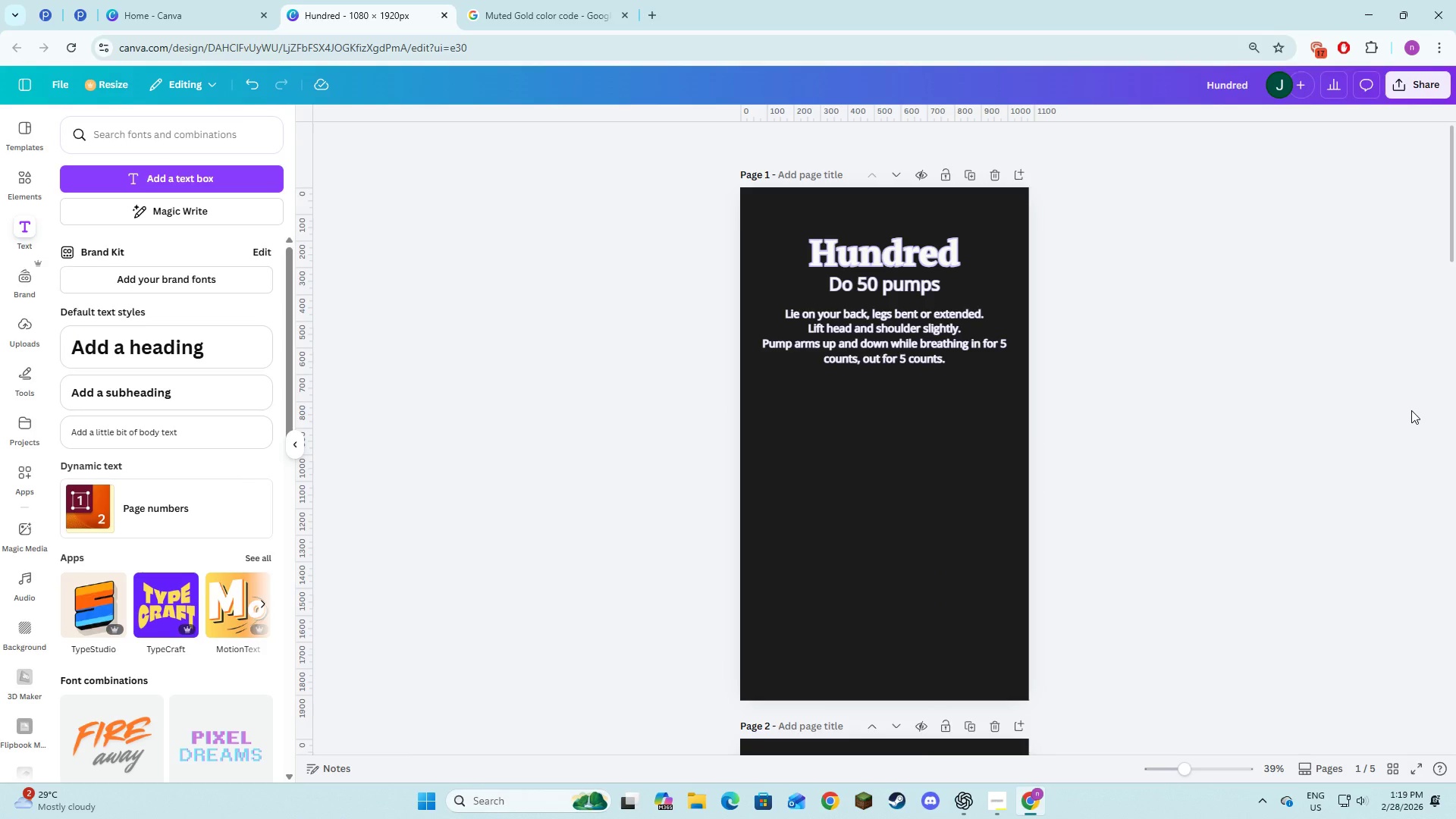 
scroll: coordinate [1106, 460], scroll_direction: down, amount: 4.0
 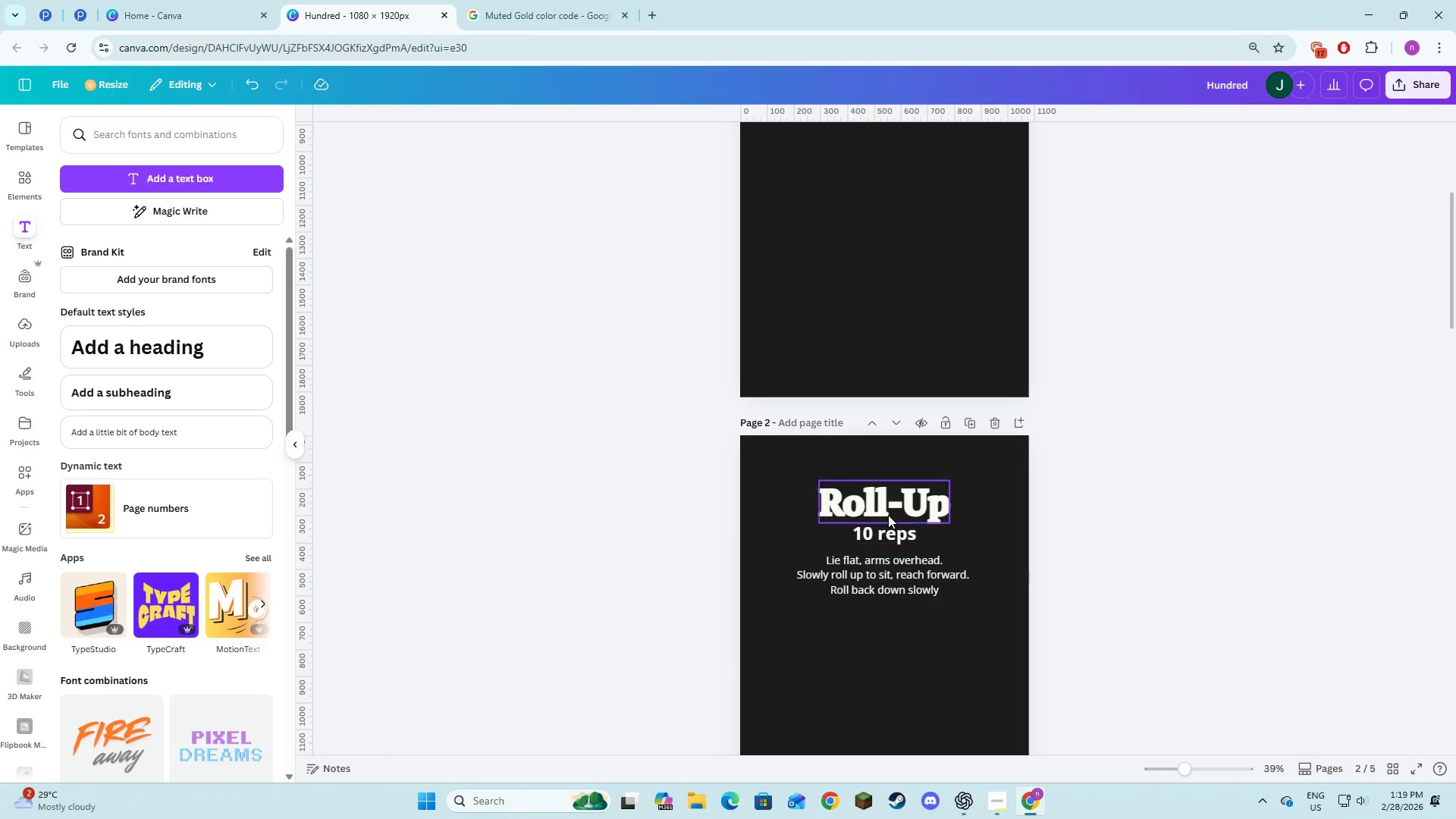 
left_click([888, 515])
 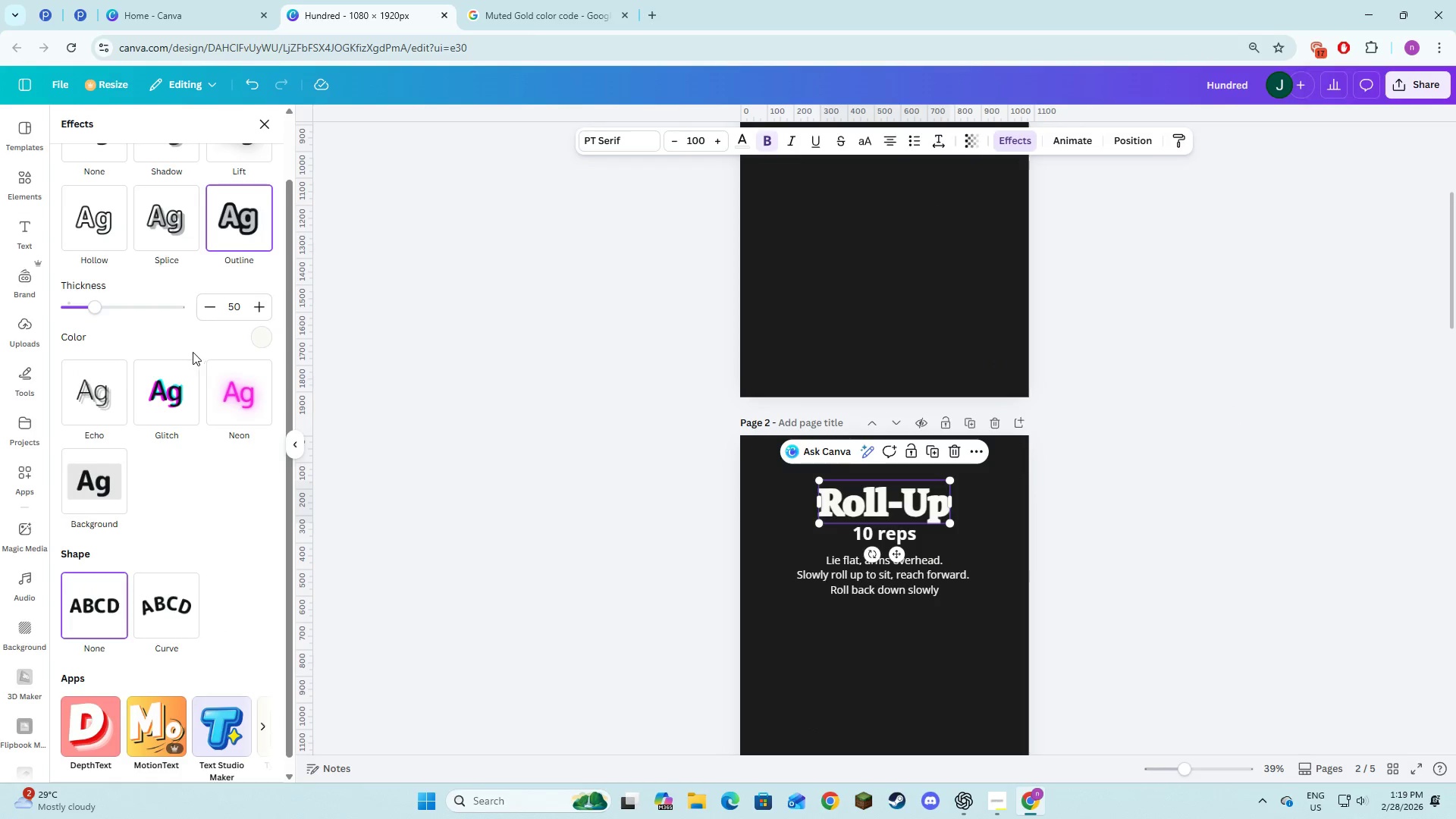 
left_click([247, 231])
 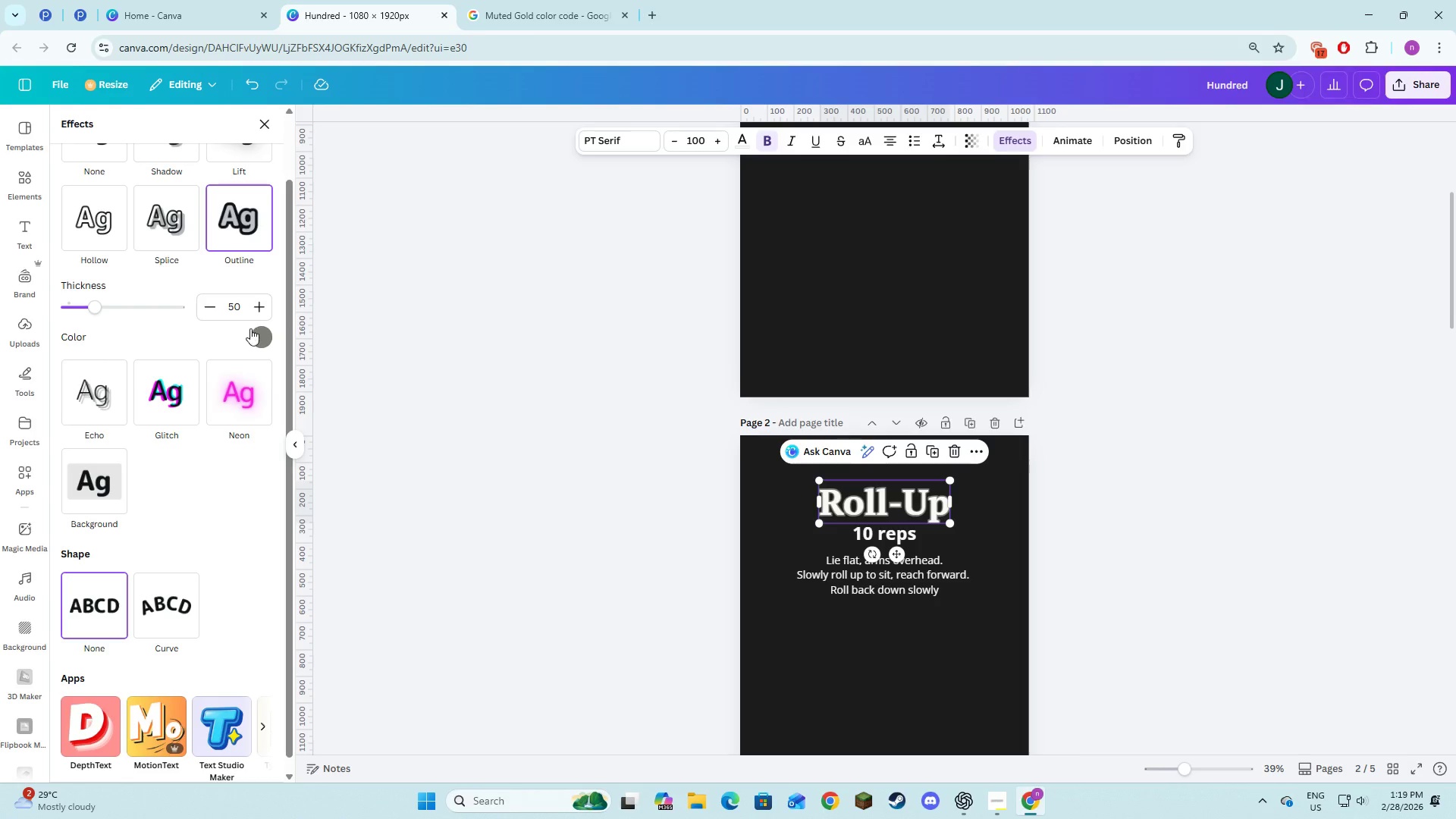 
left_click([256, 340])
 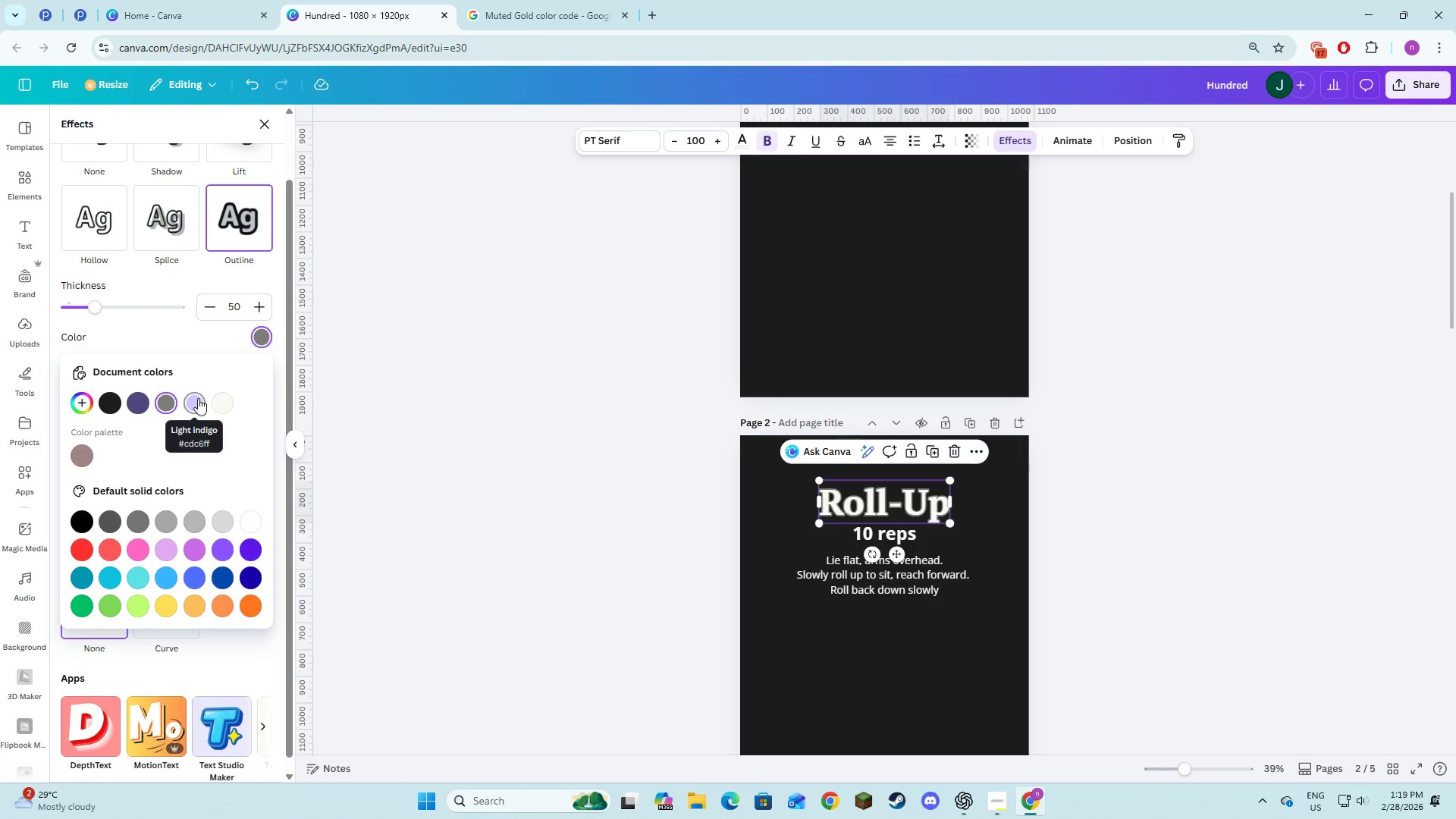 
left_click([198, 398])
 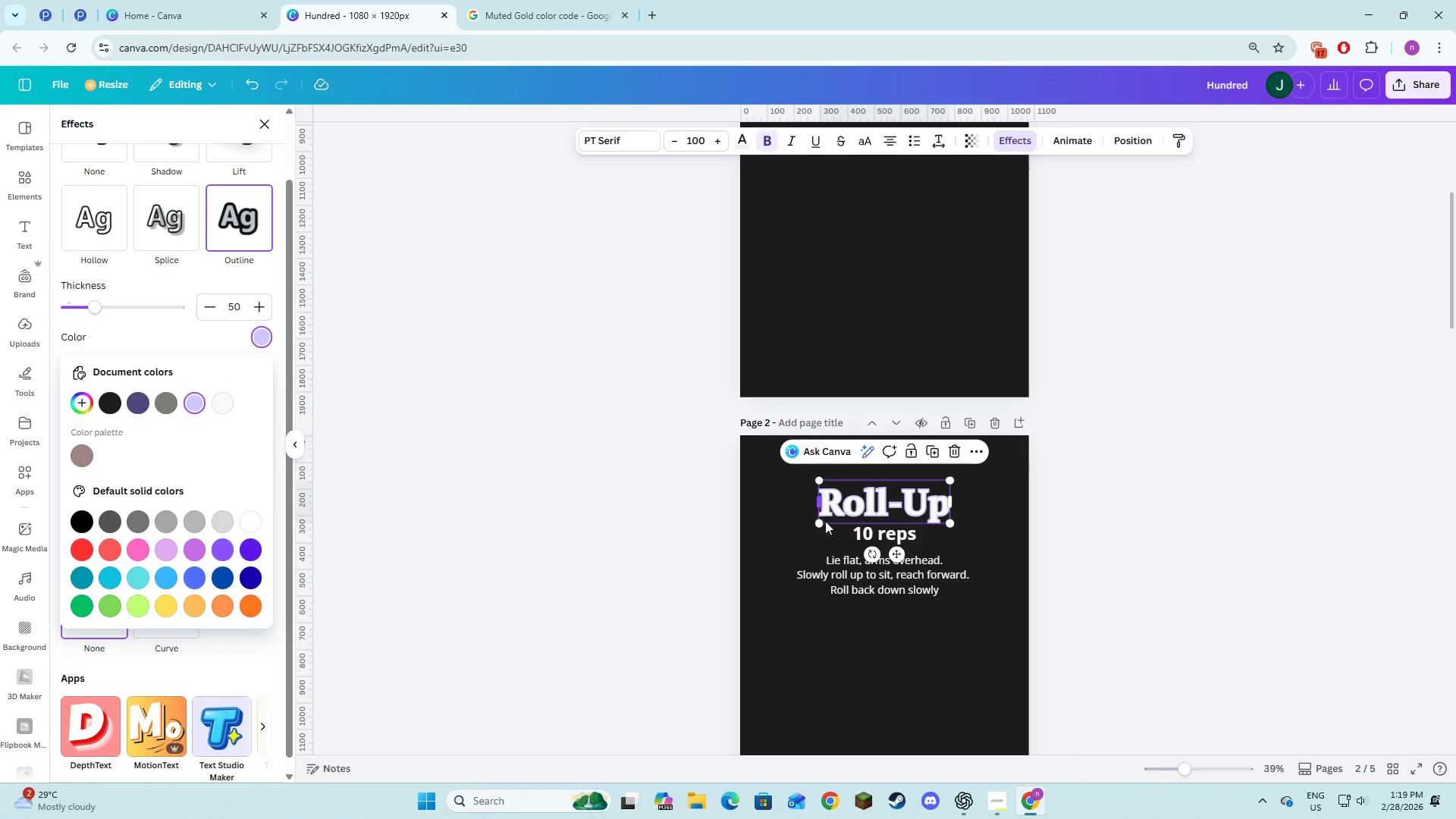 
left_click([884, 538])
 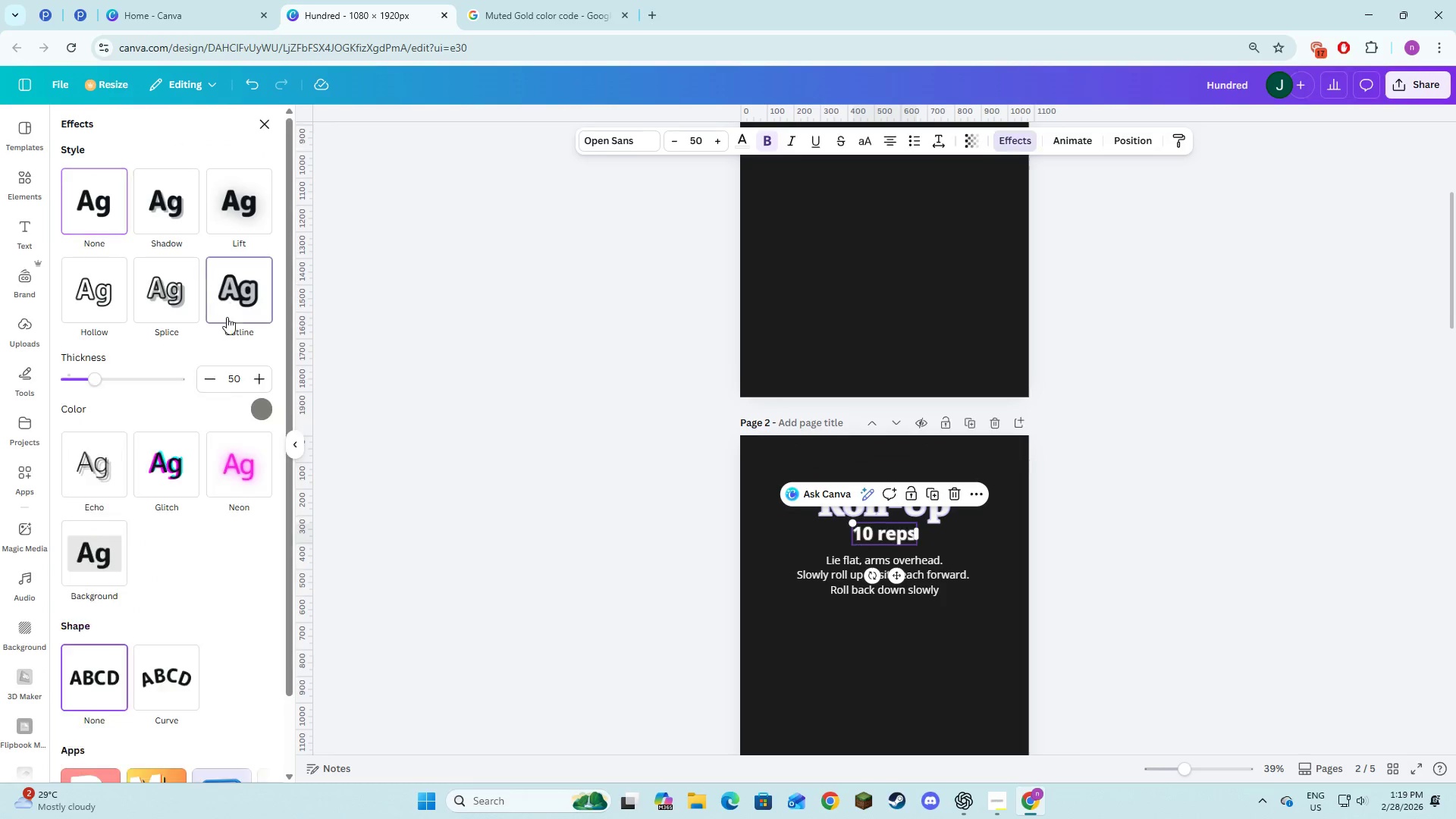 
left_click([256, 406])
 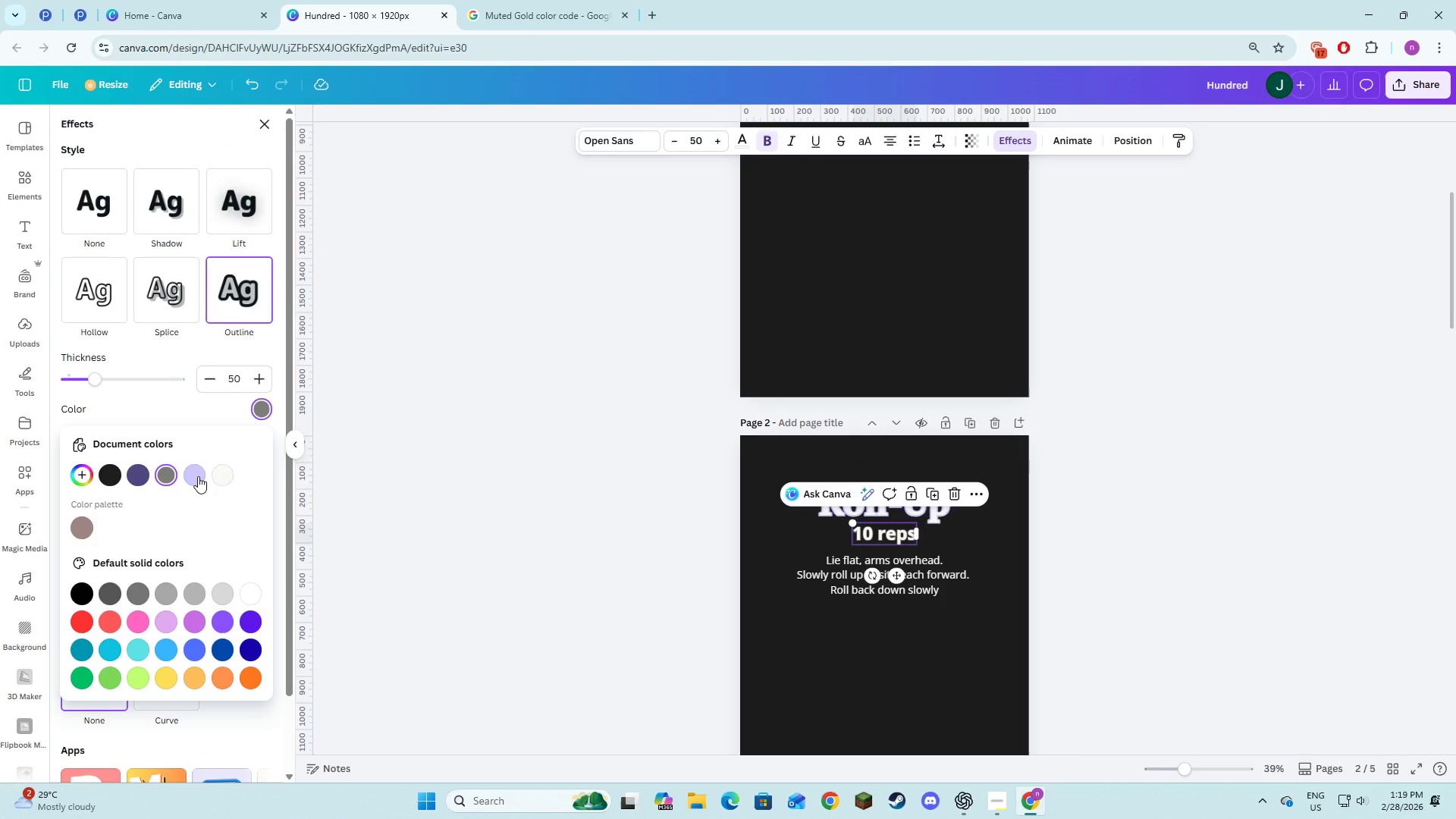 
left_click([196, 476])
 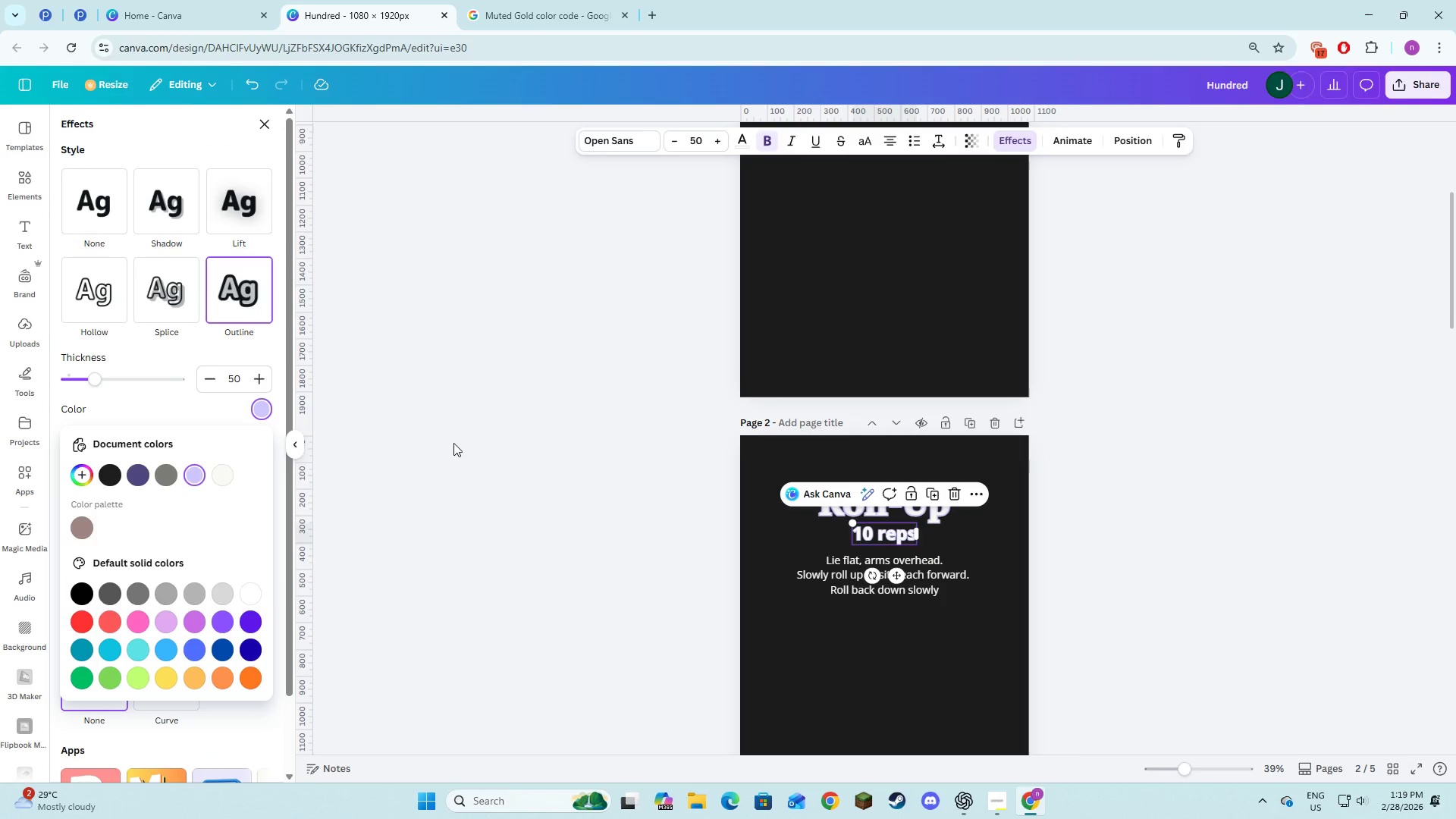 
key(Alt+AltLeft)
 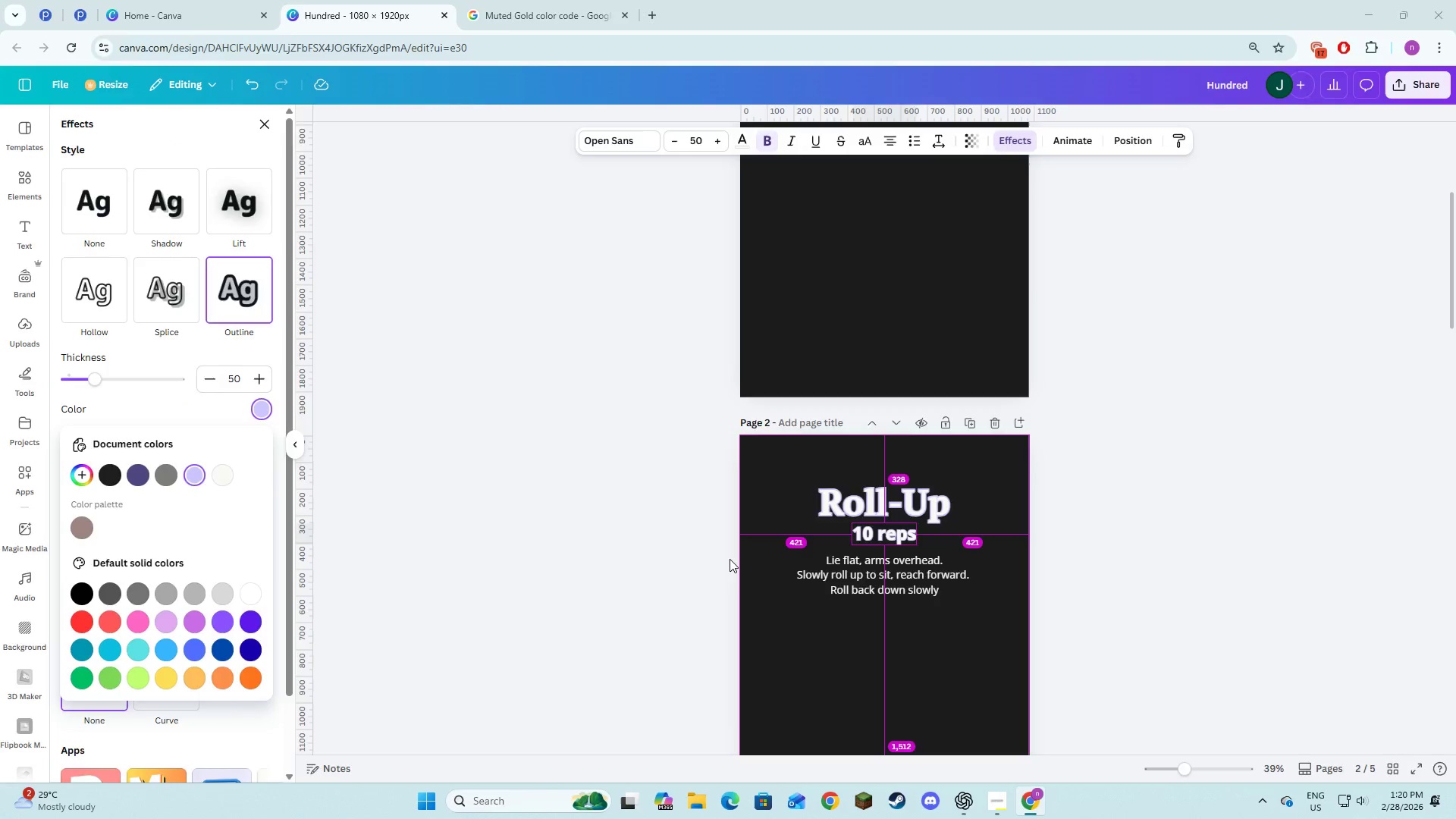 
key(Alt+Tab)
 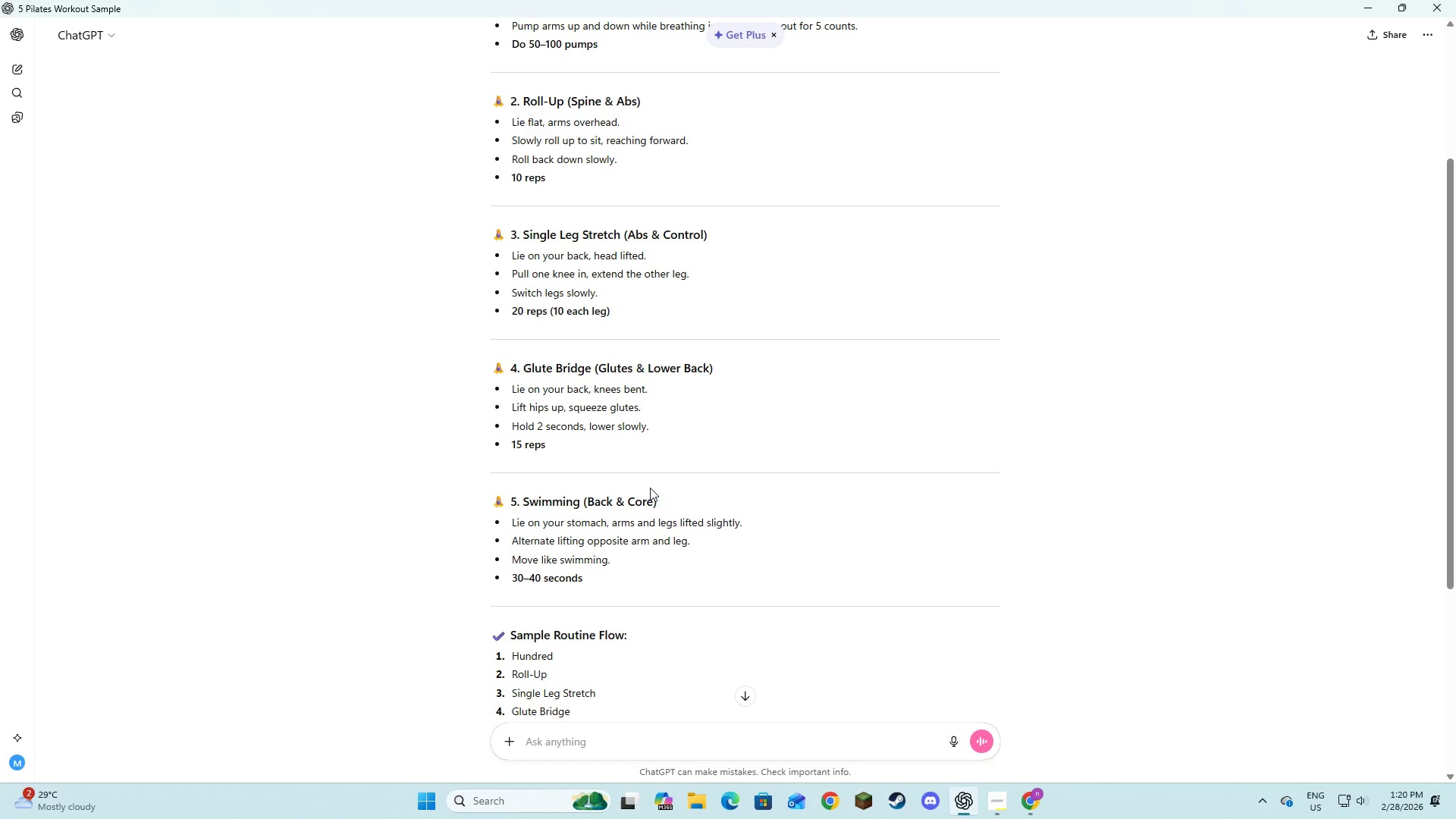 
key(Alt+Tab)
 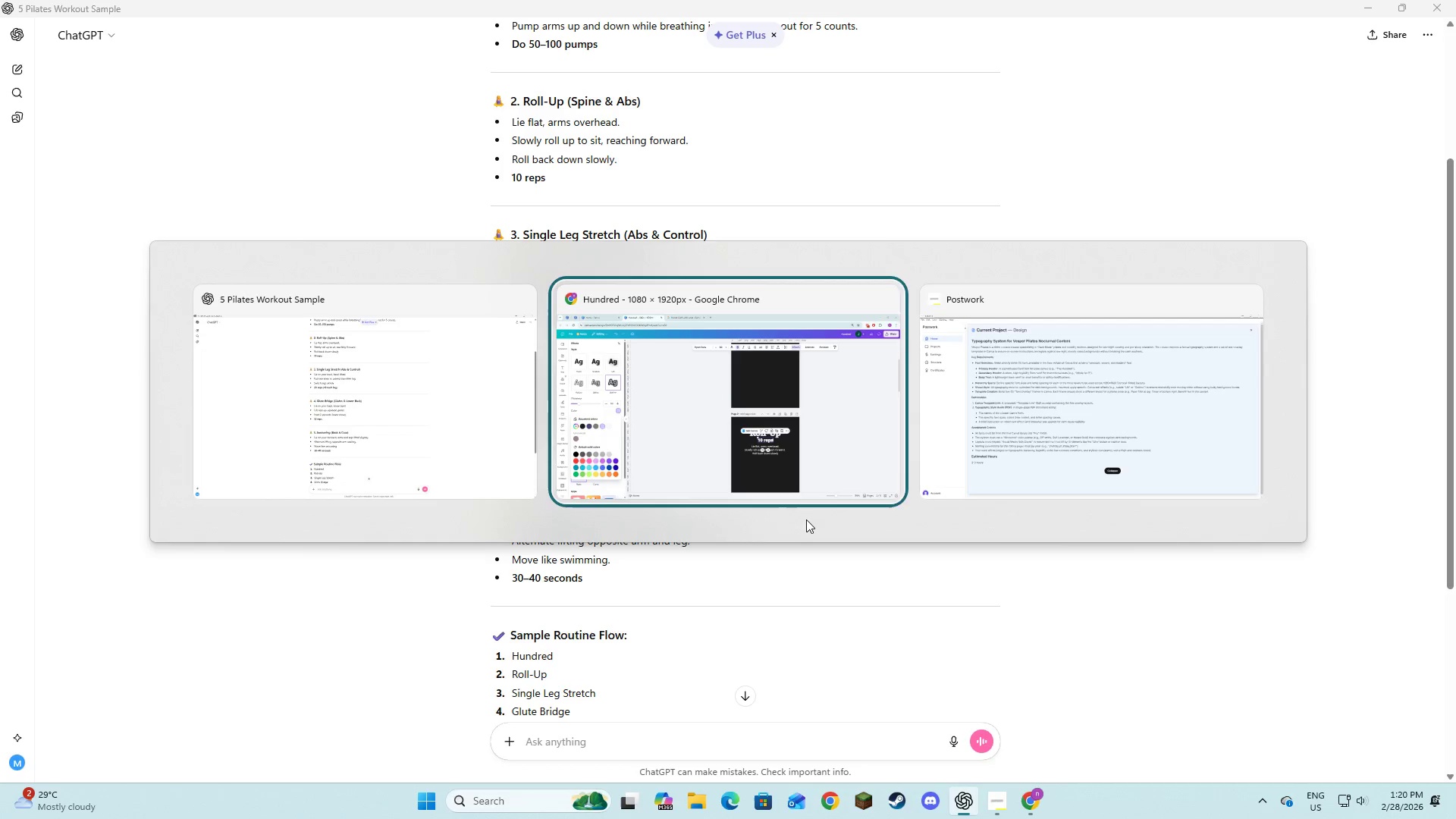 
key(Alt+Tab)